 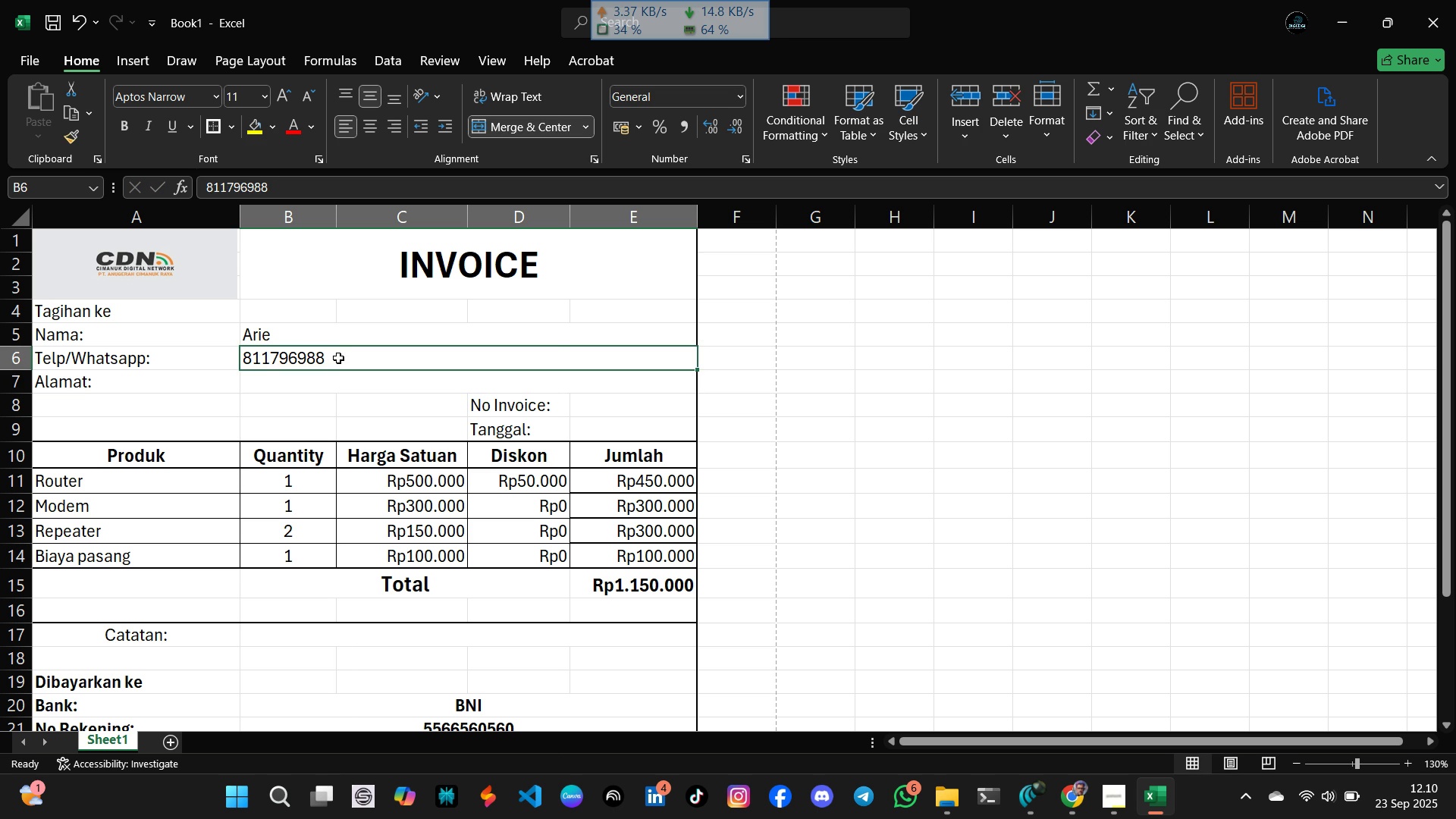 
left_click([433, 651])
 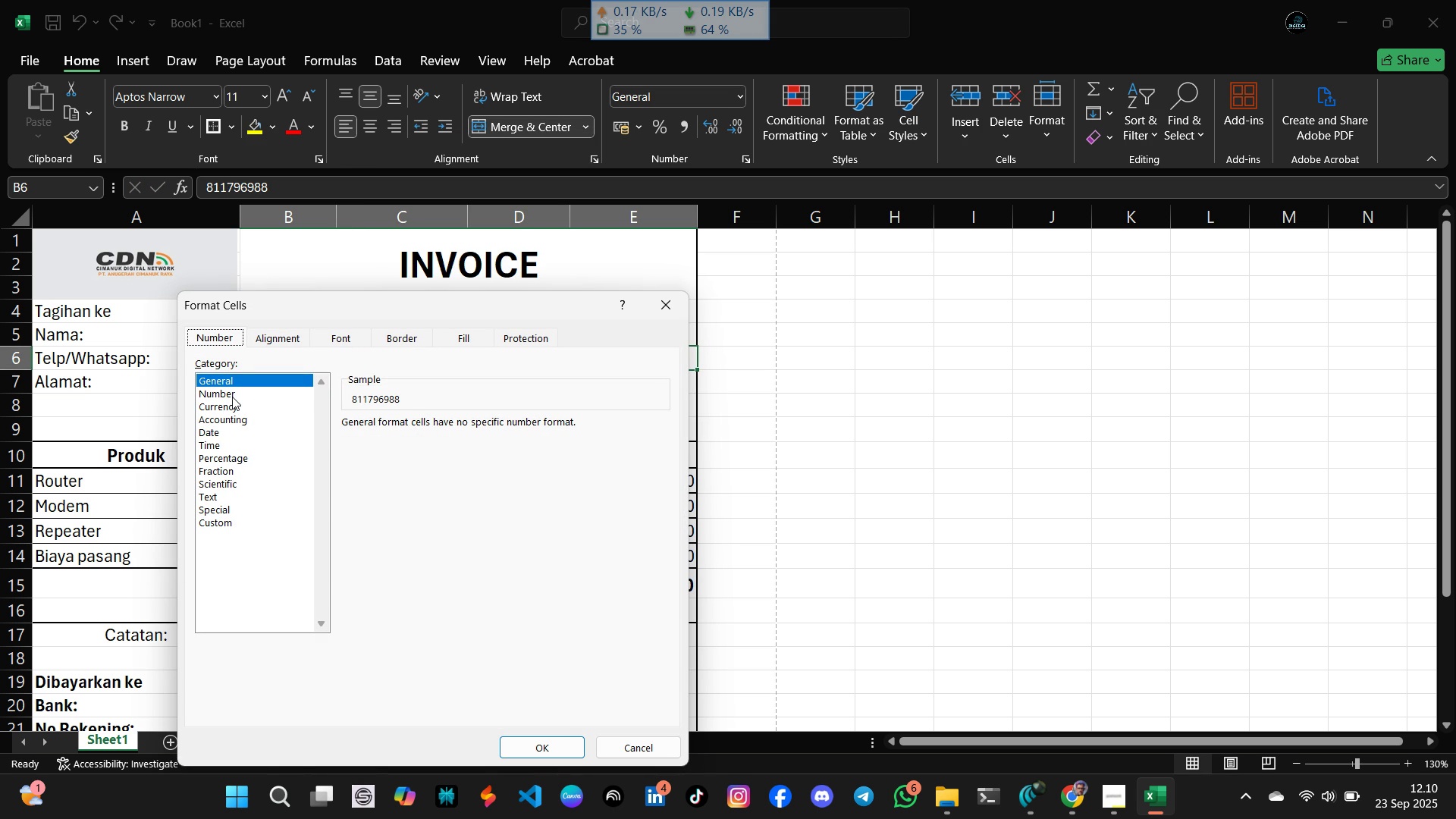 
left_click([232, 397])
 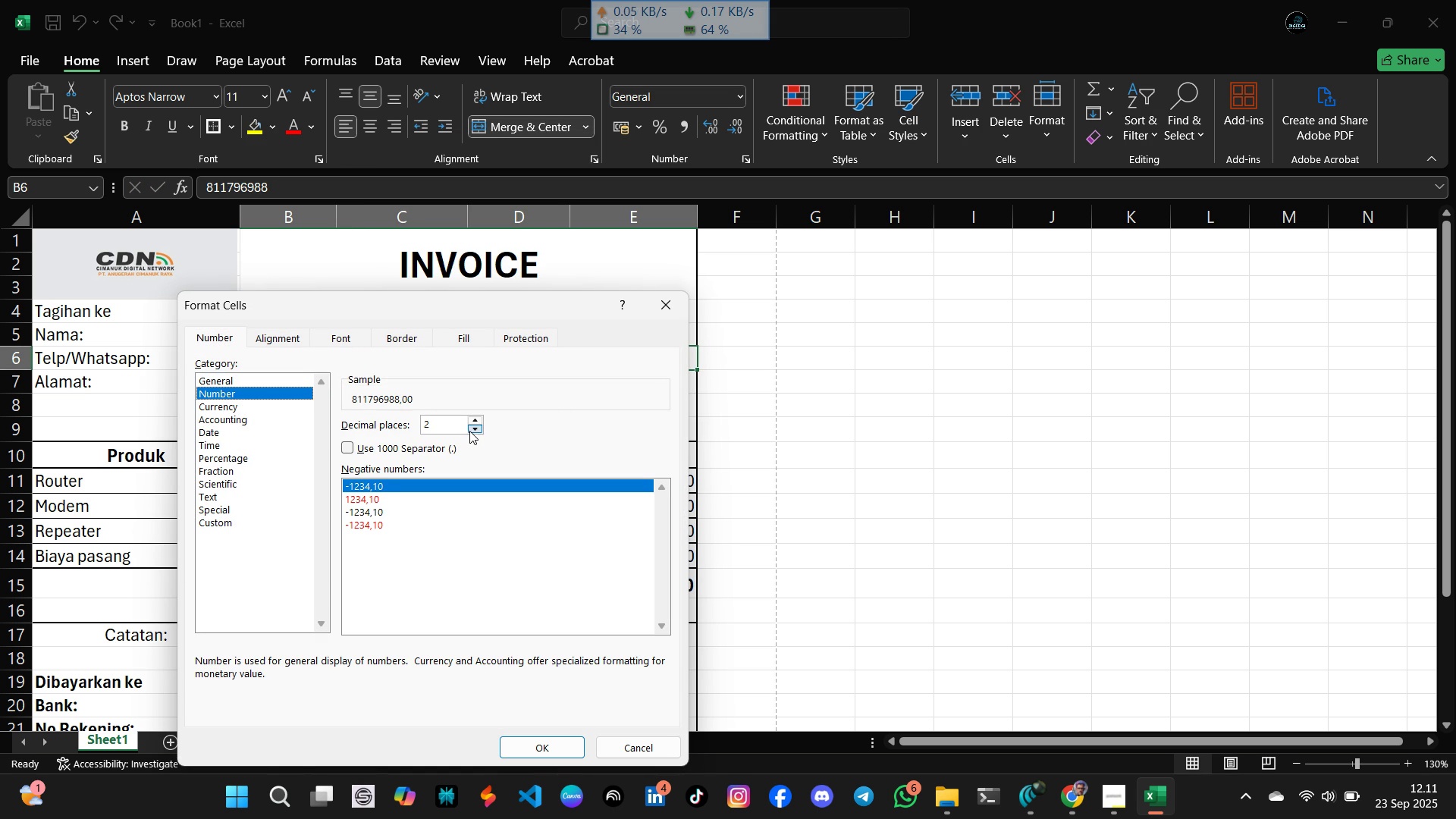 
double_click([470, 431])
 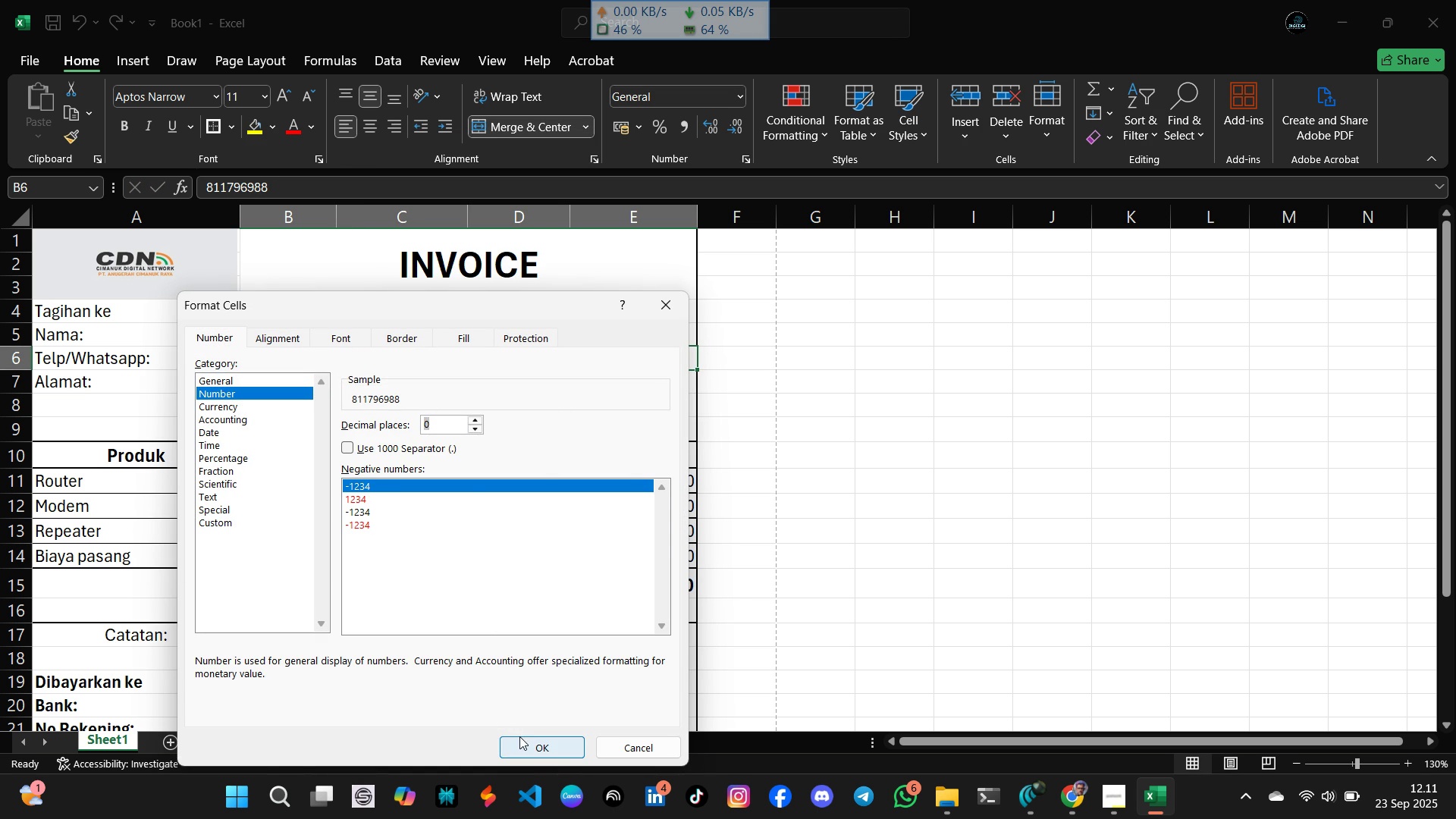 
left_click([520, 736])
 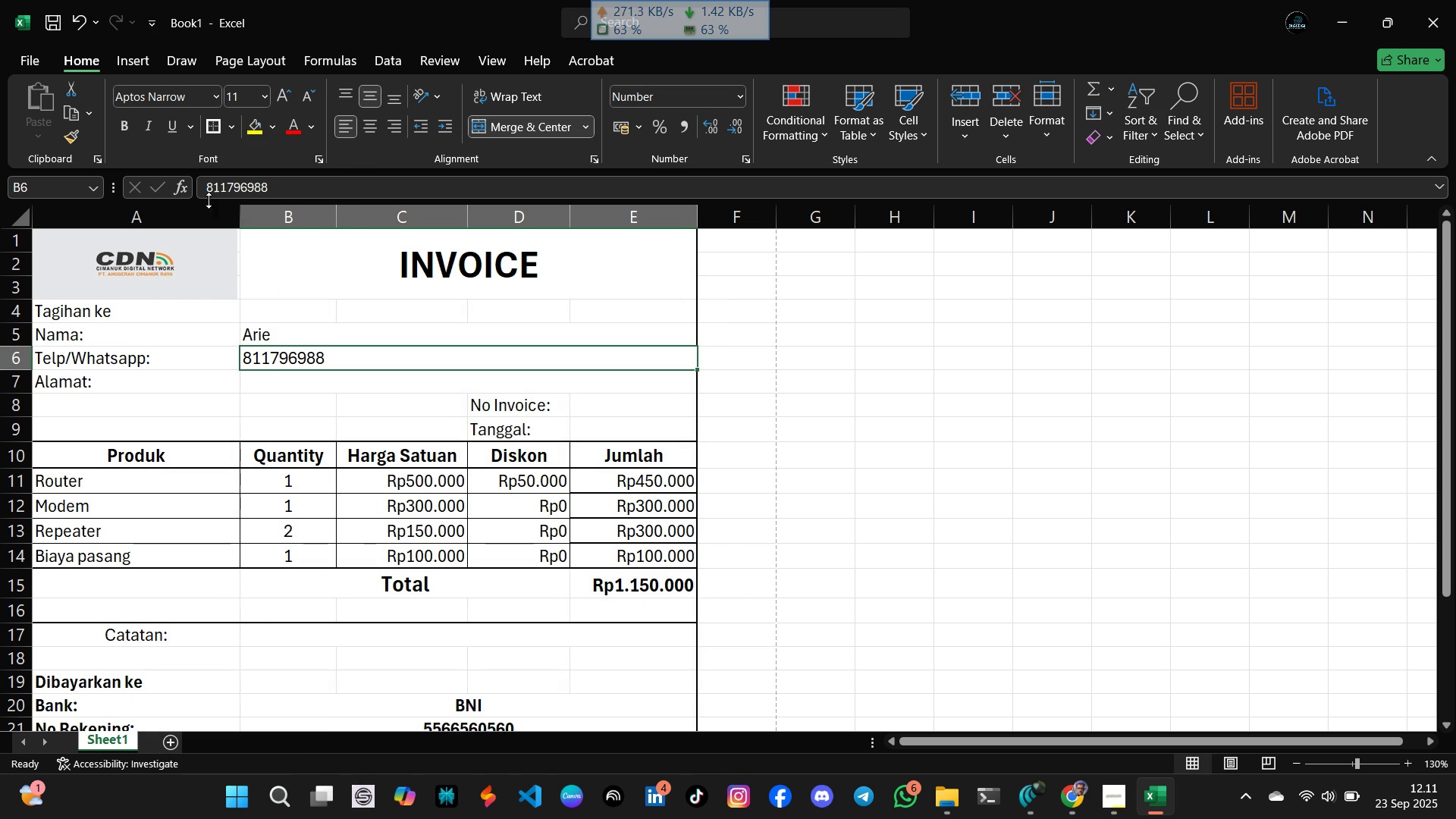 
left_click([209, 196])
 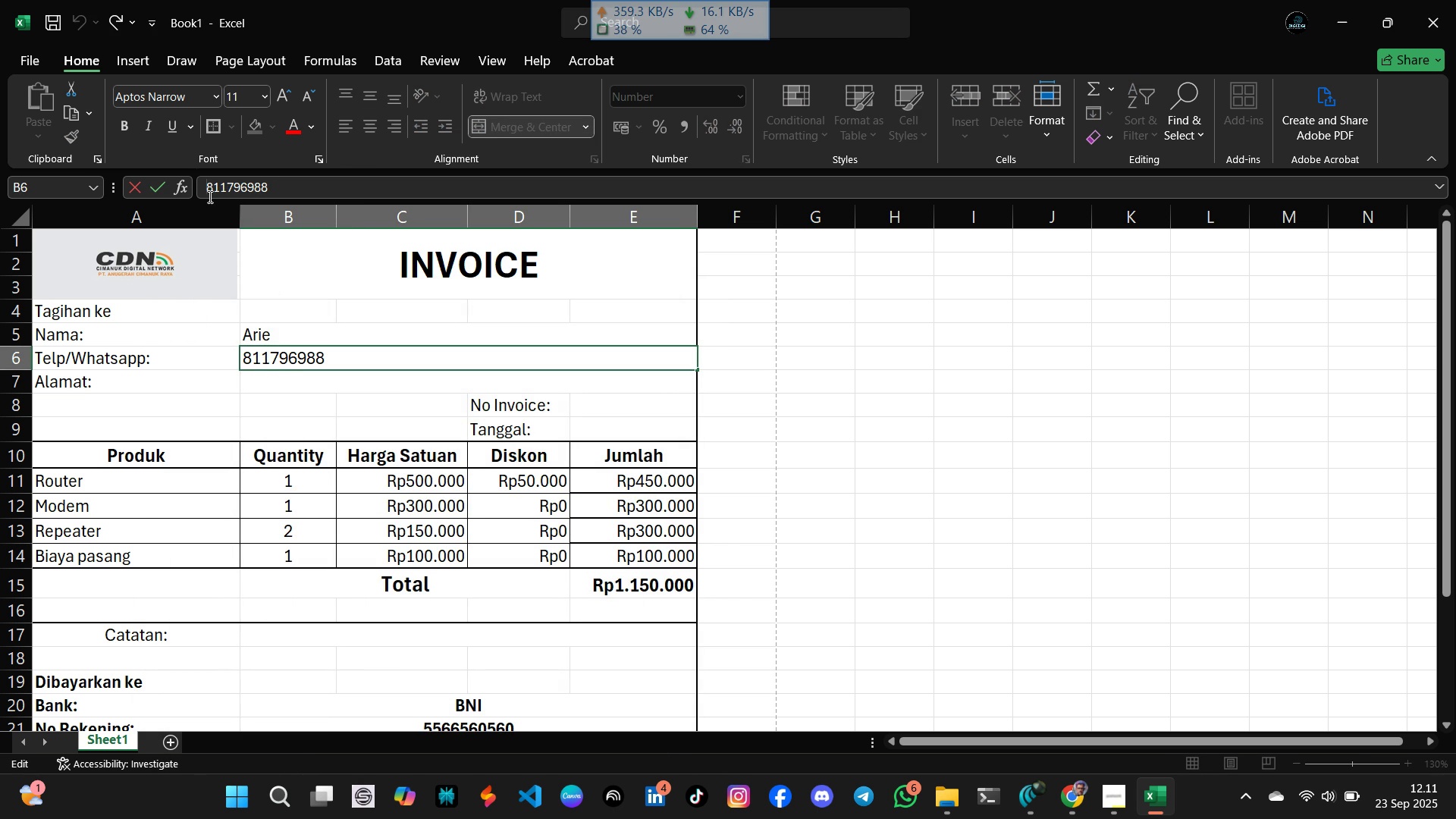 
key(0)
 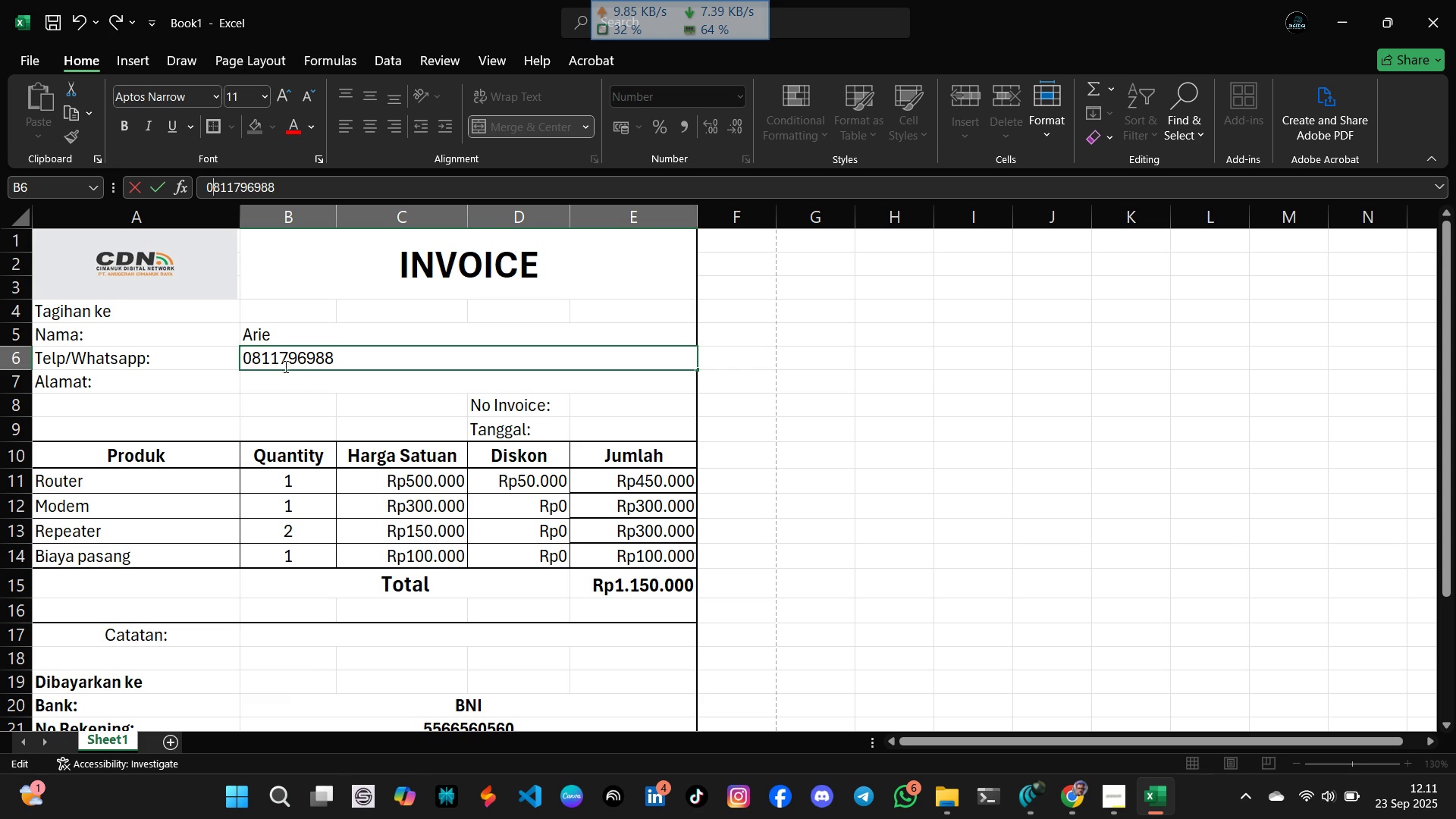 
left_click([289, 384])
 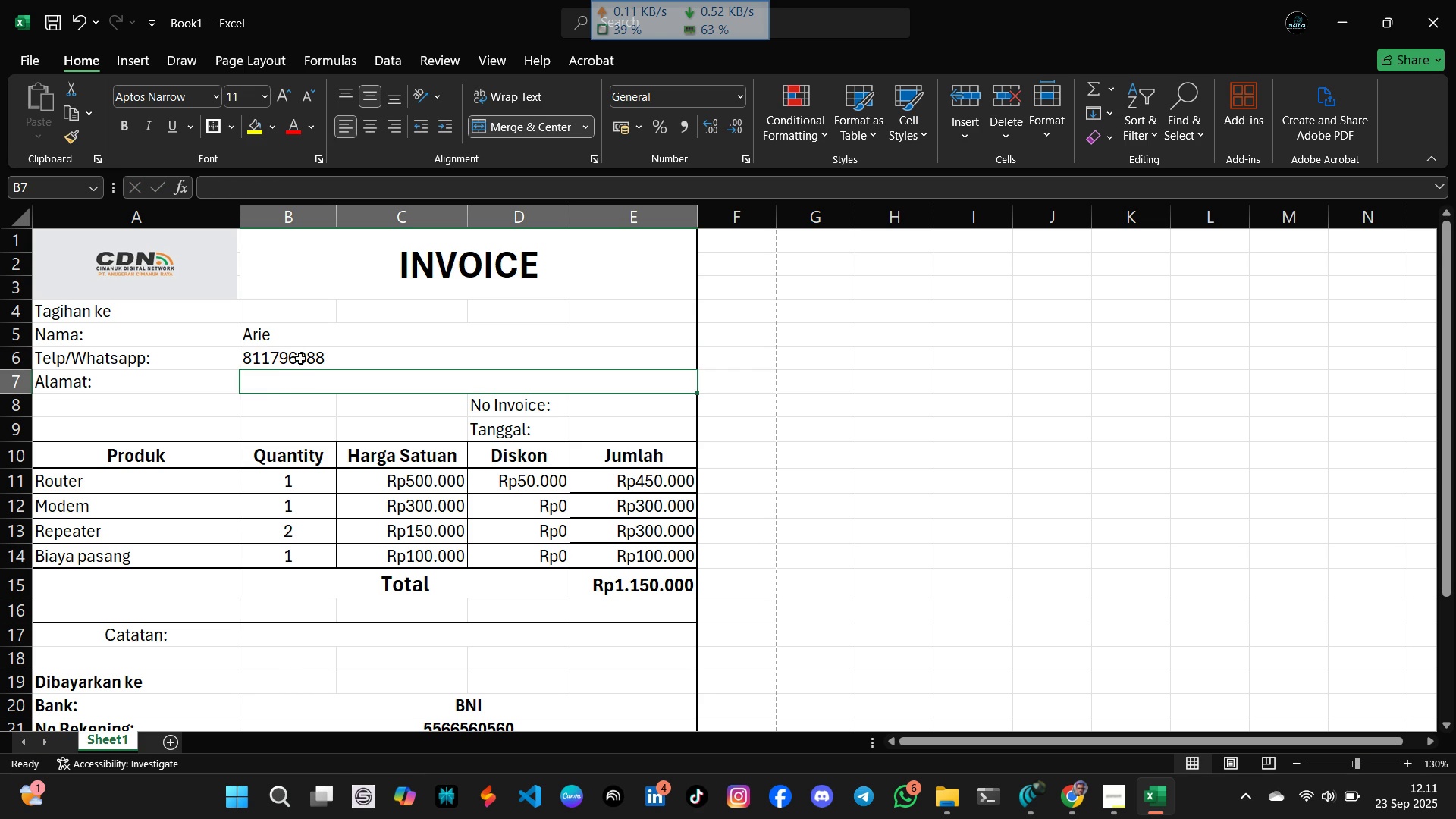 
left_click([300, 356])
 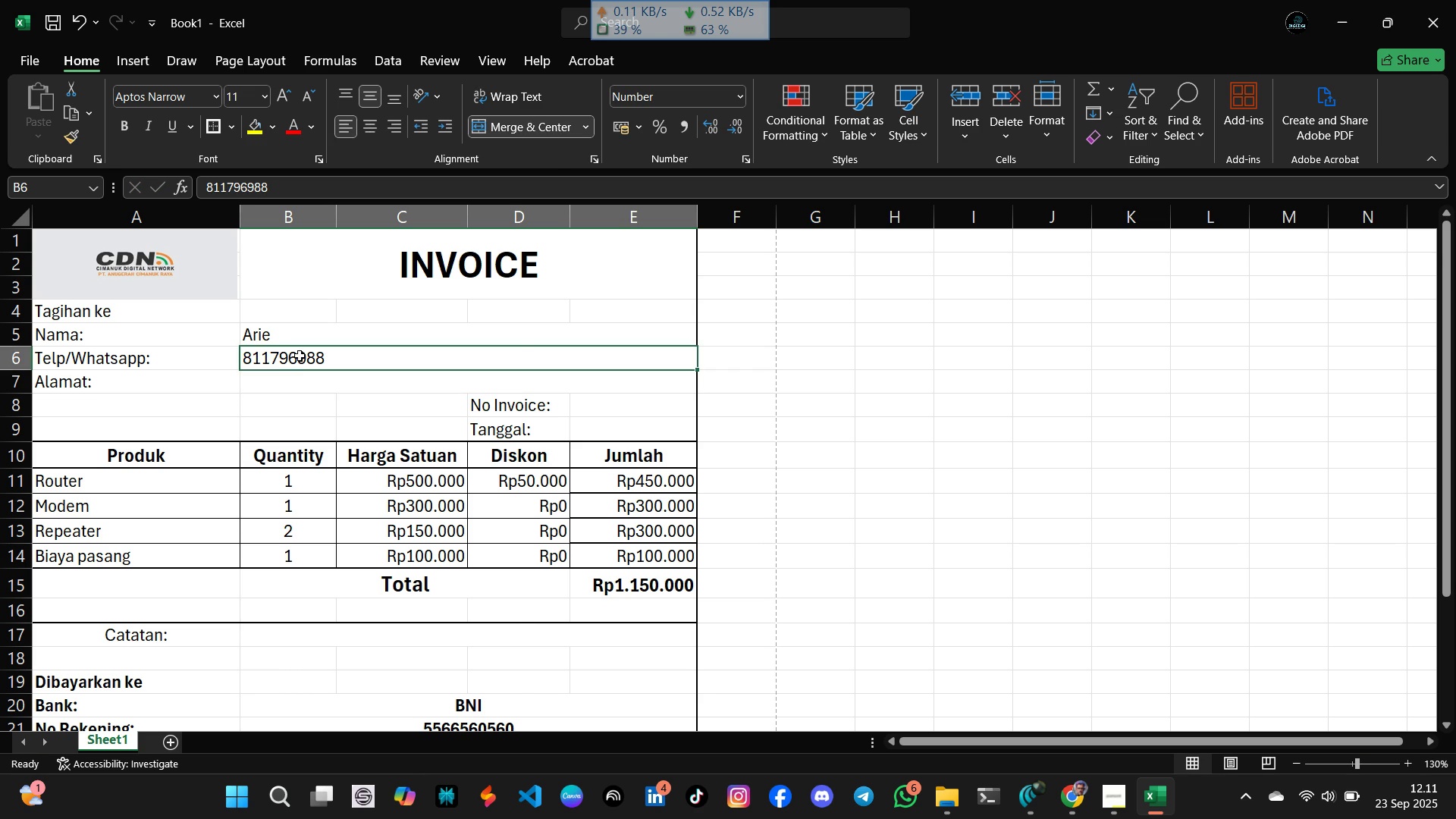 
right_click([300, 356])
 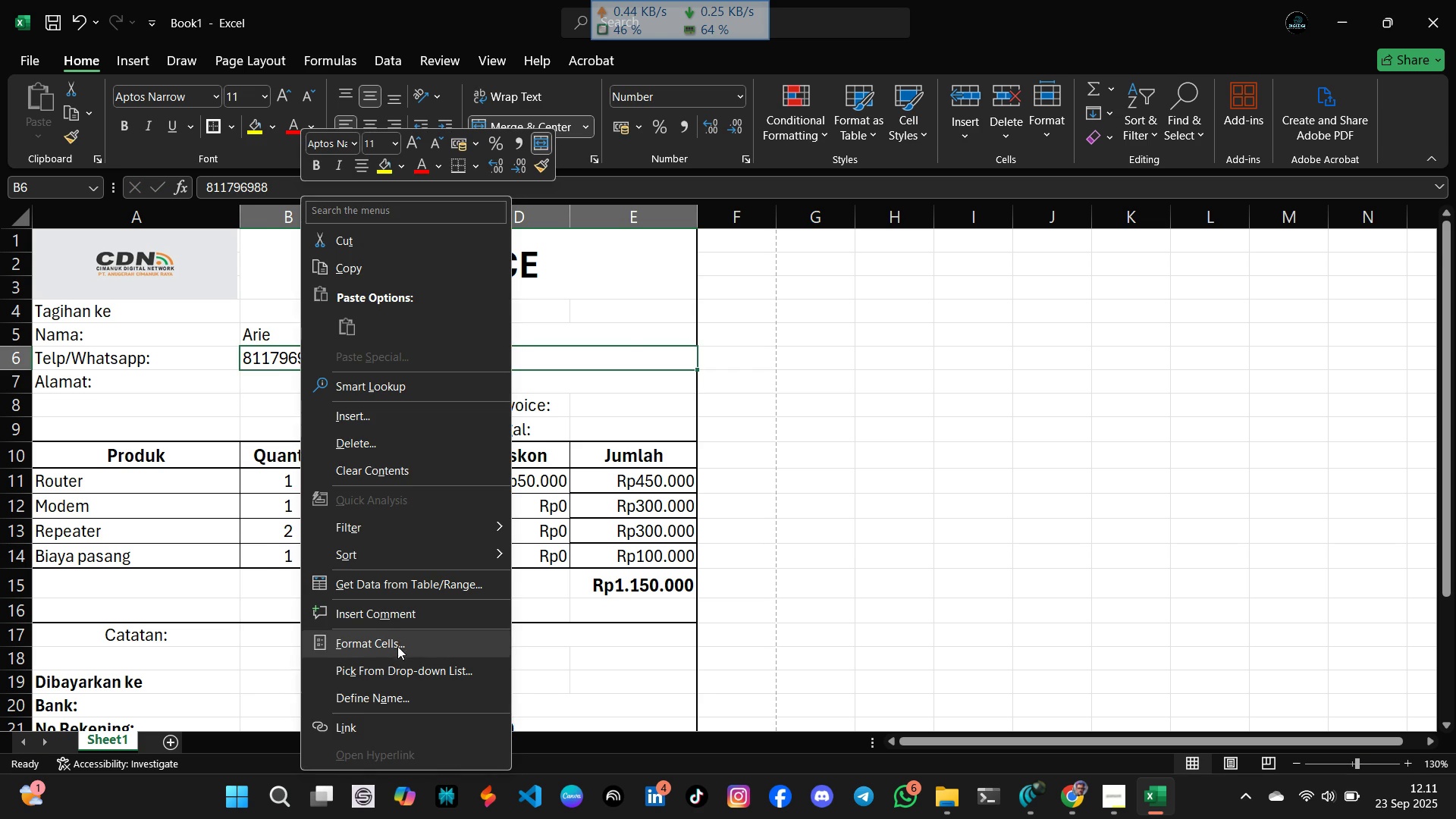 
left_click([397, 642])
 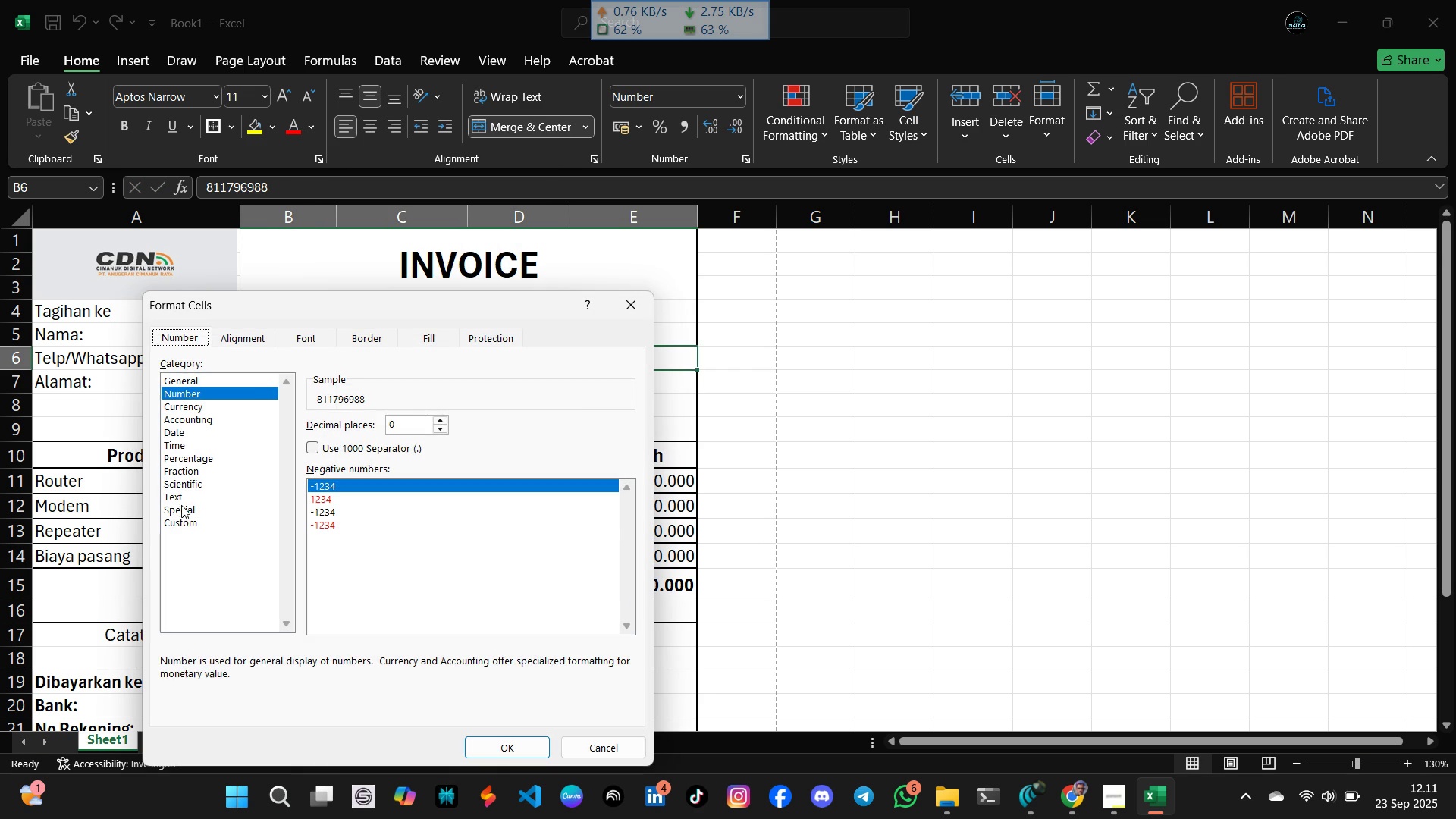 
left_click([181, 500])
 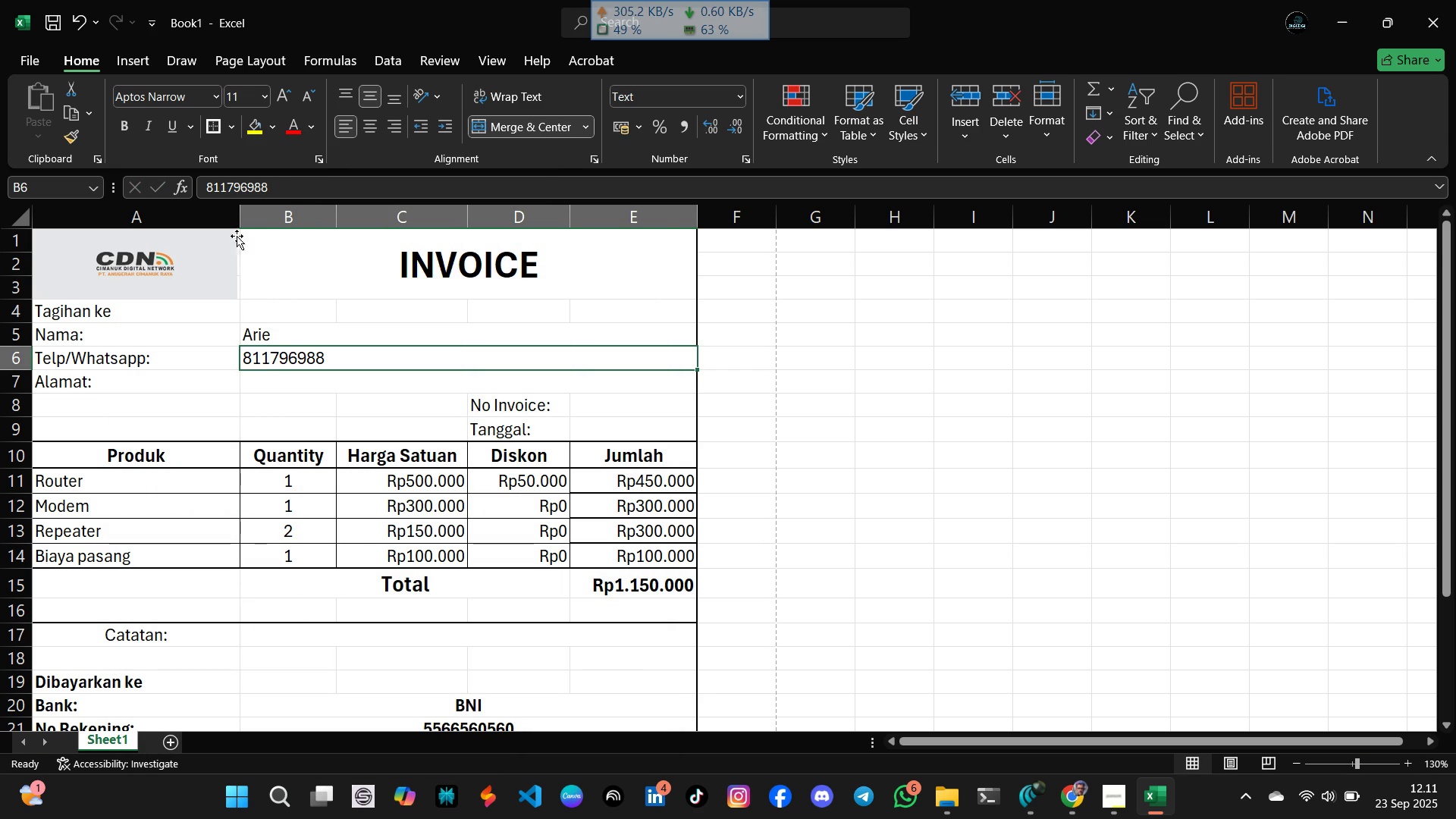 
left_click([211, 194])
 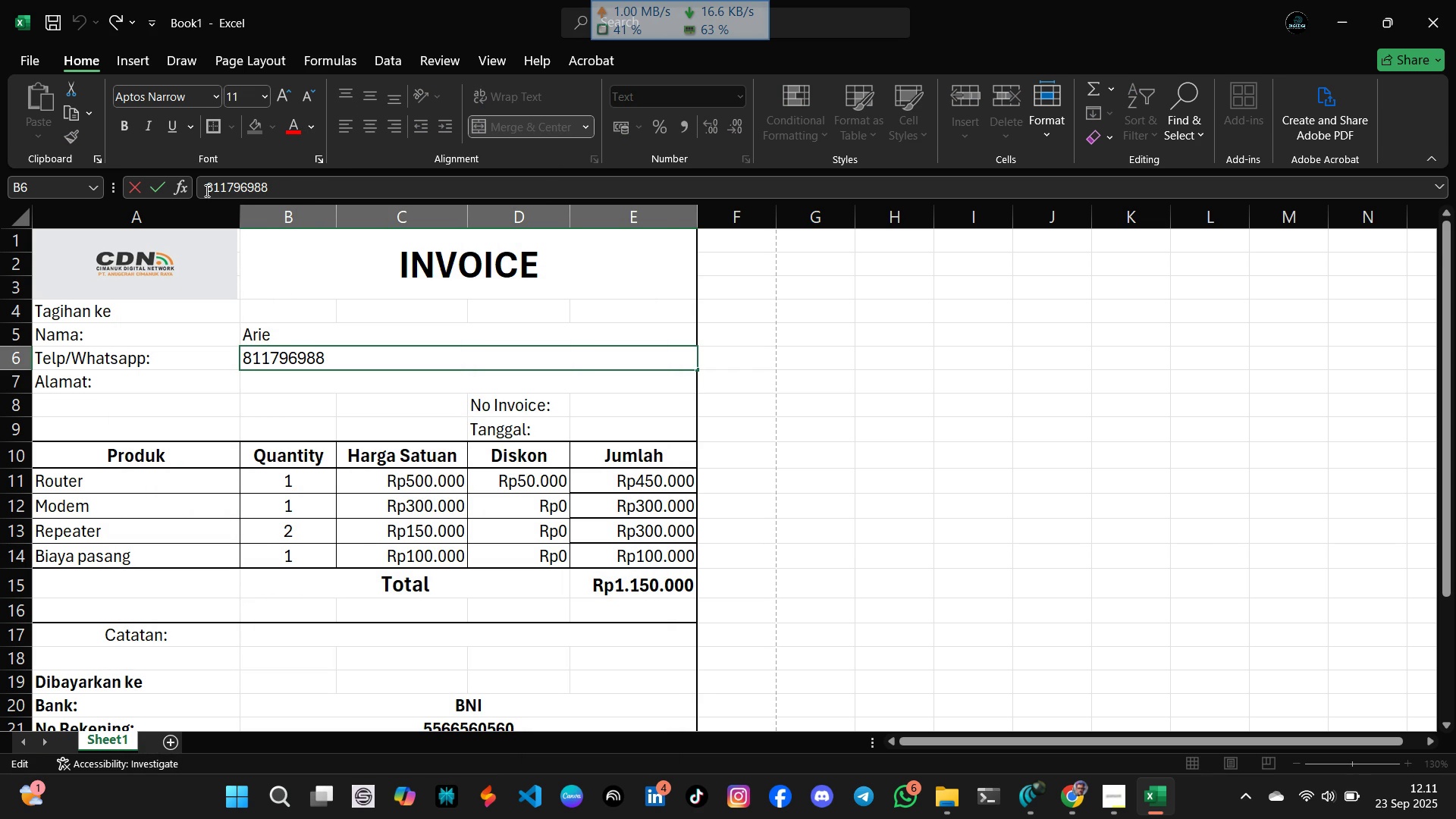 
left_click([206, 190])
 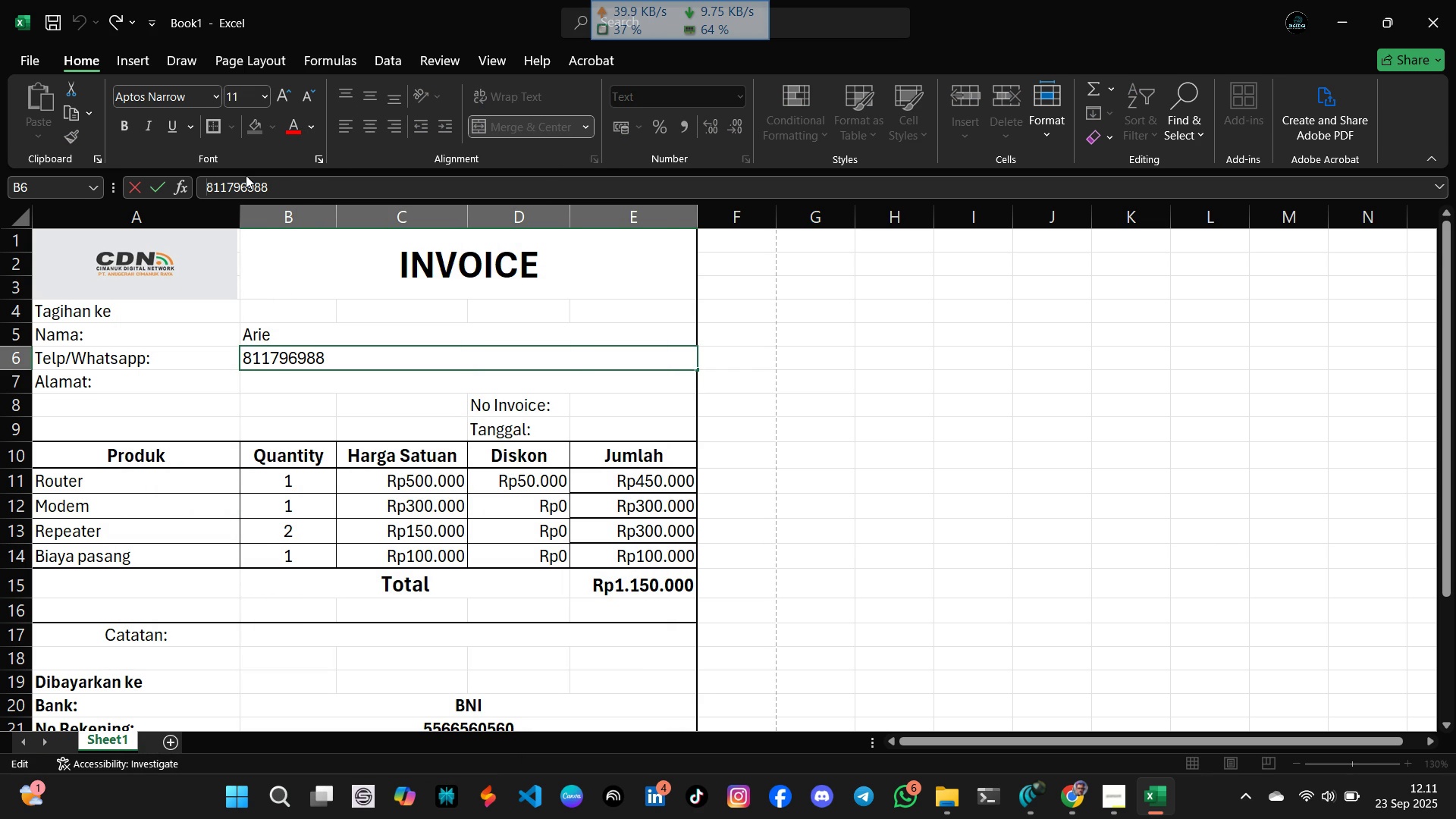 
key(0)
 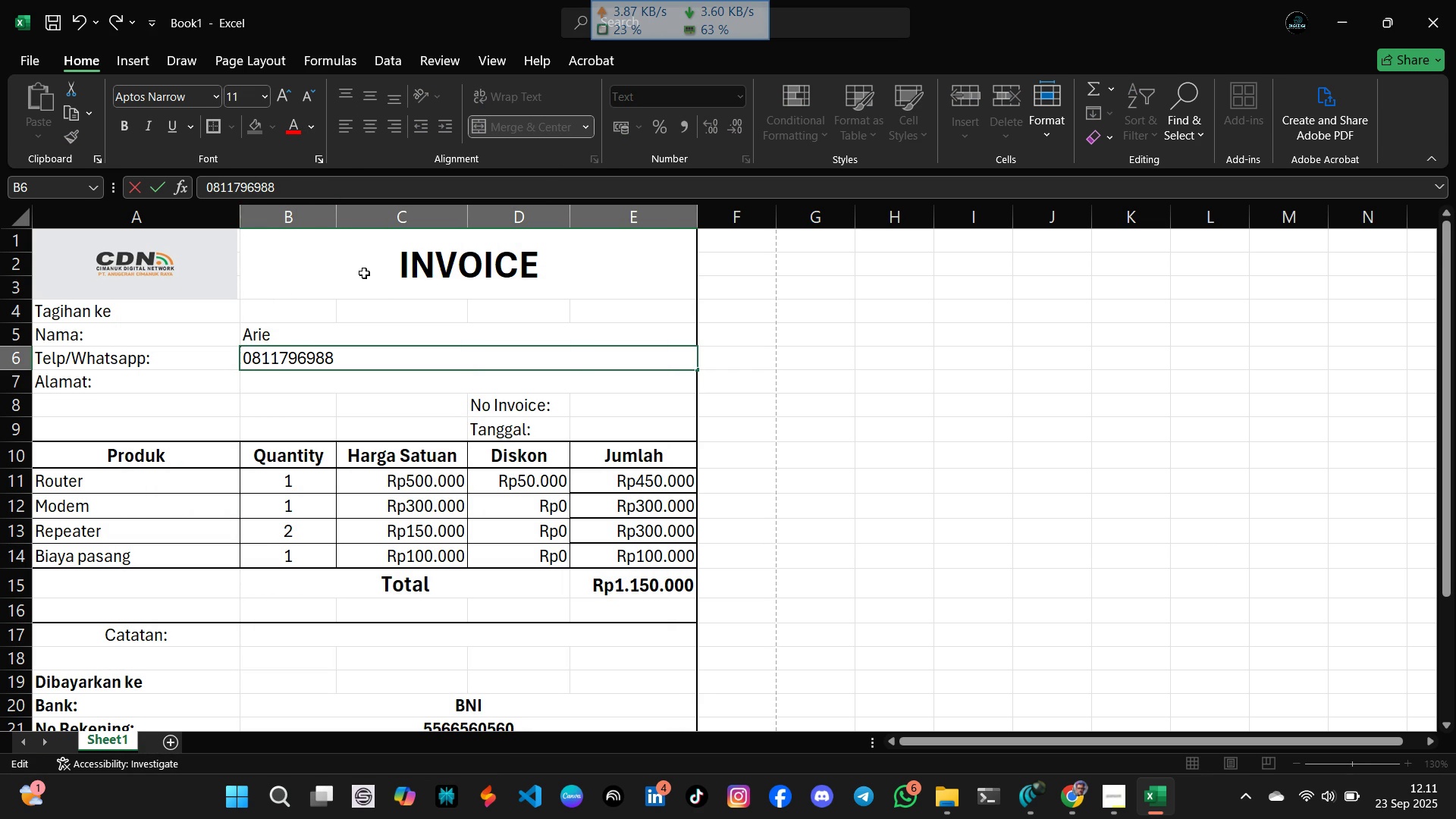 
left_click([378, 300])
 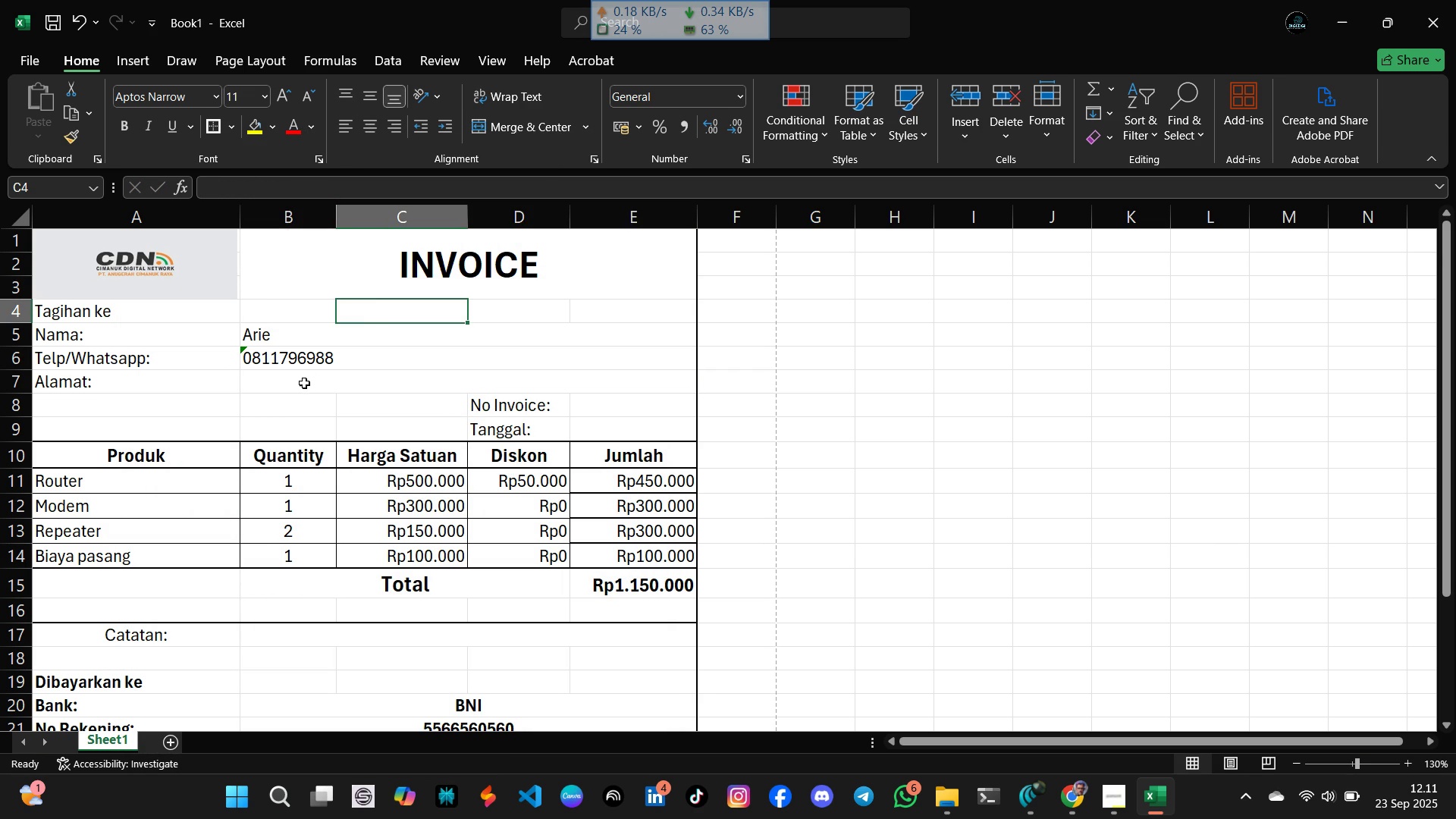 
left_click([304, 383])